 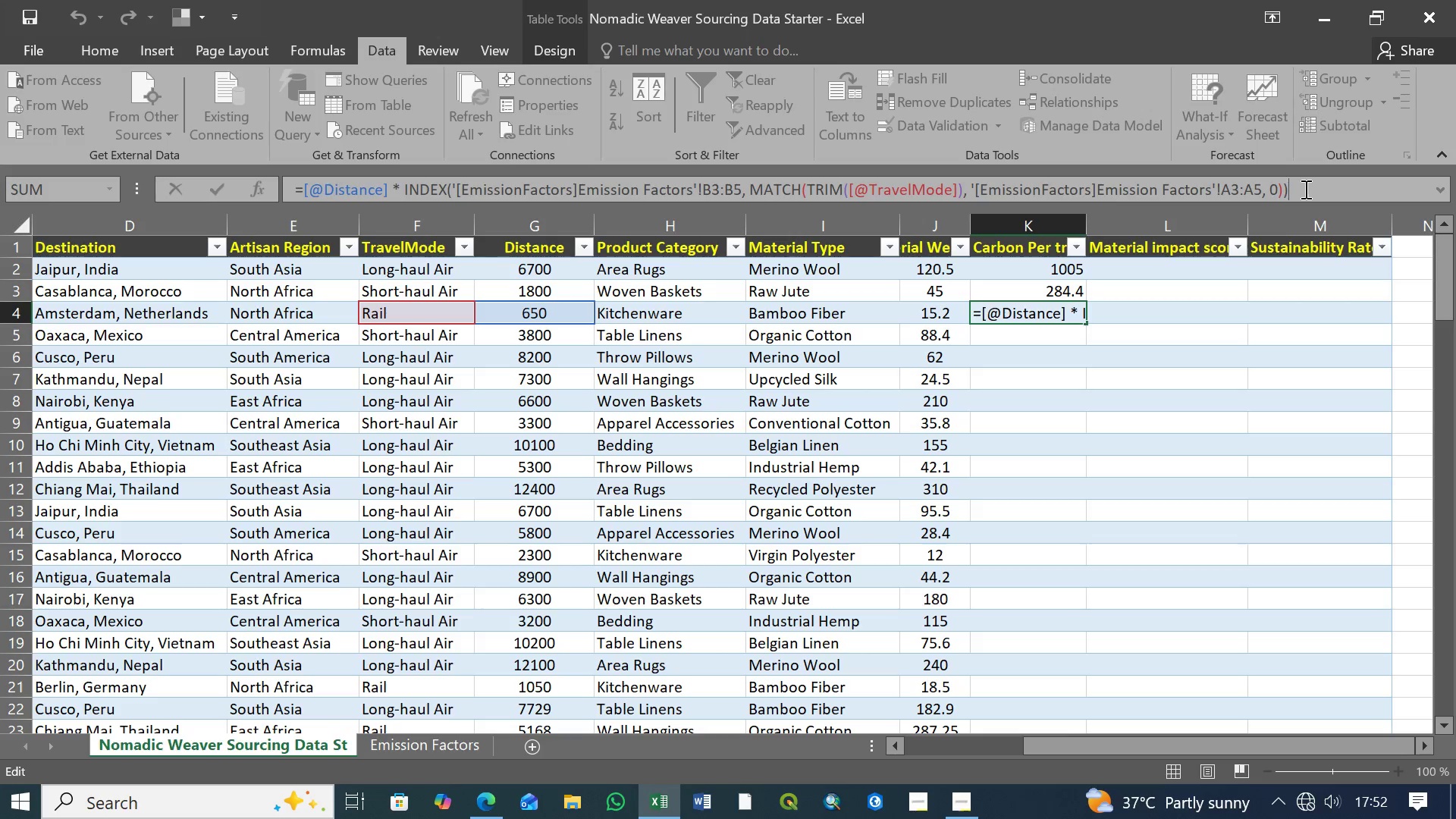 
key(Enter)
 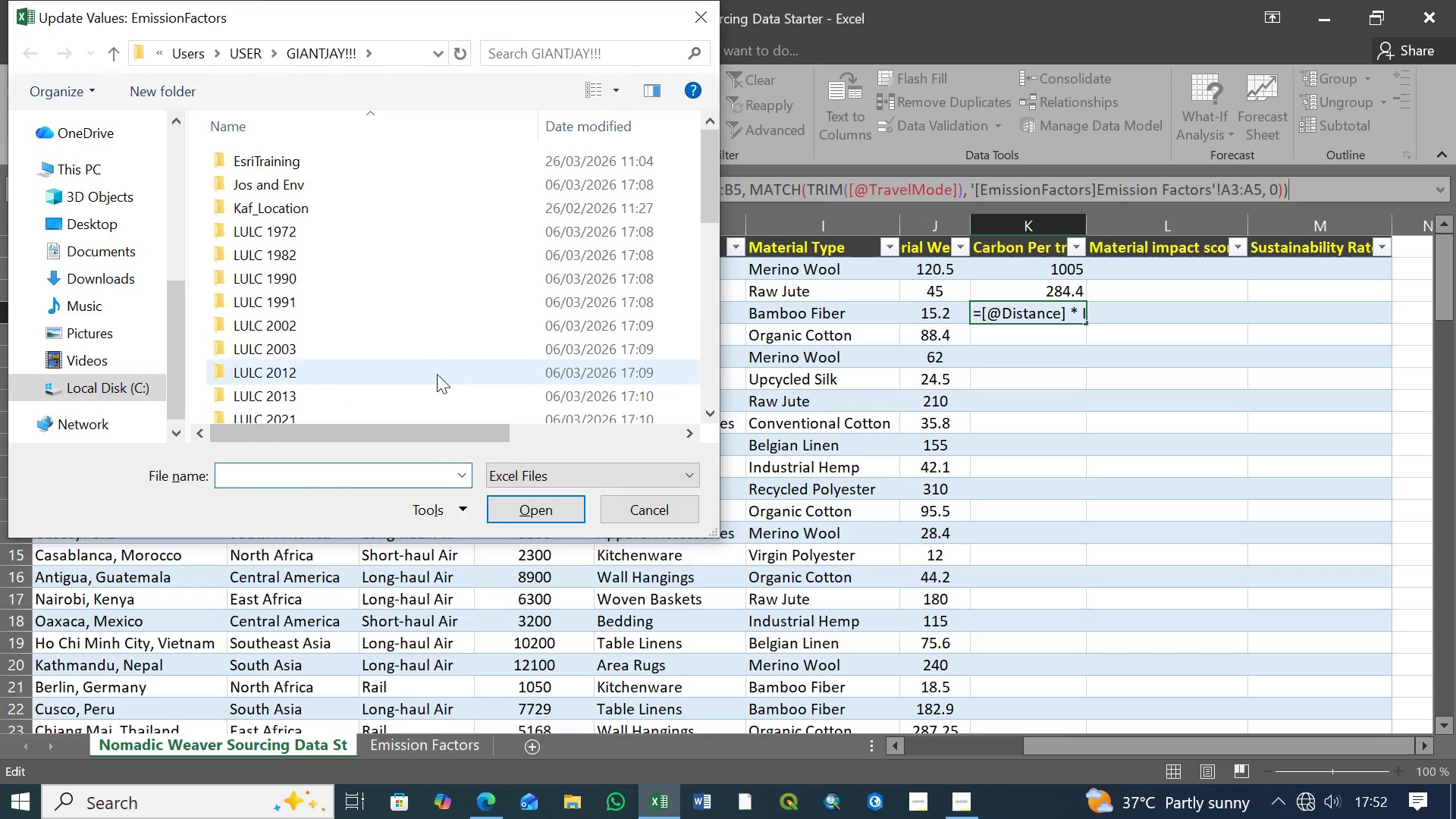 
middle_click([413, 354])
 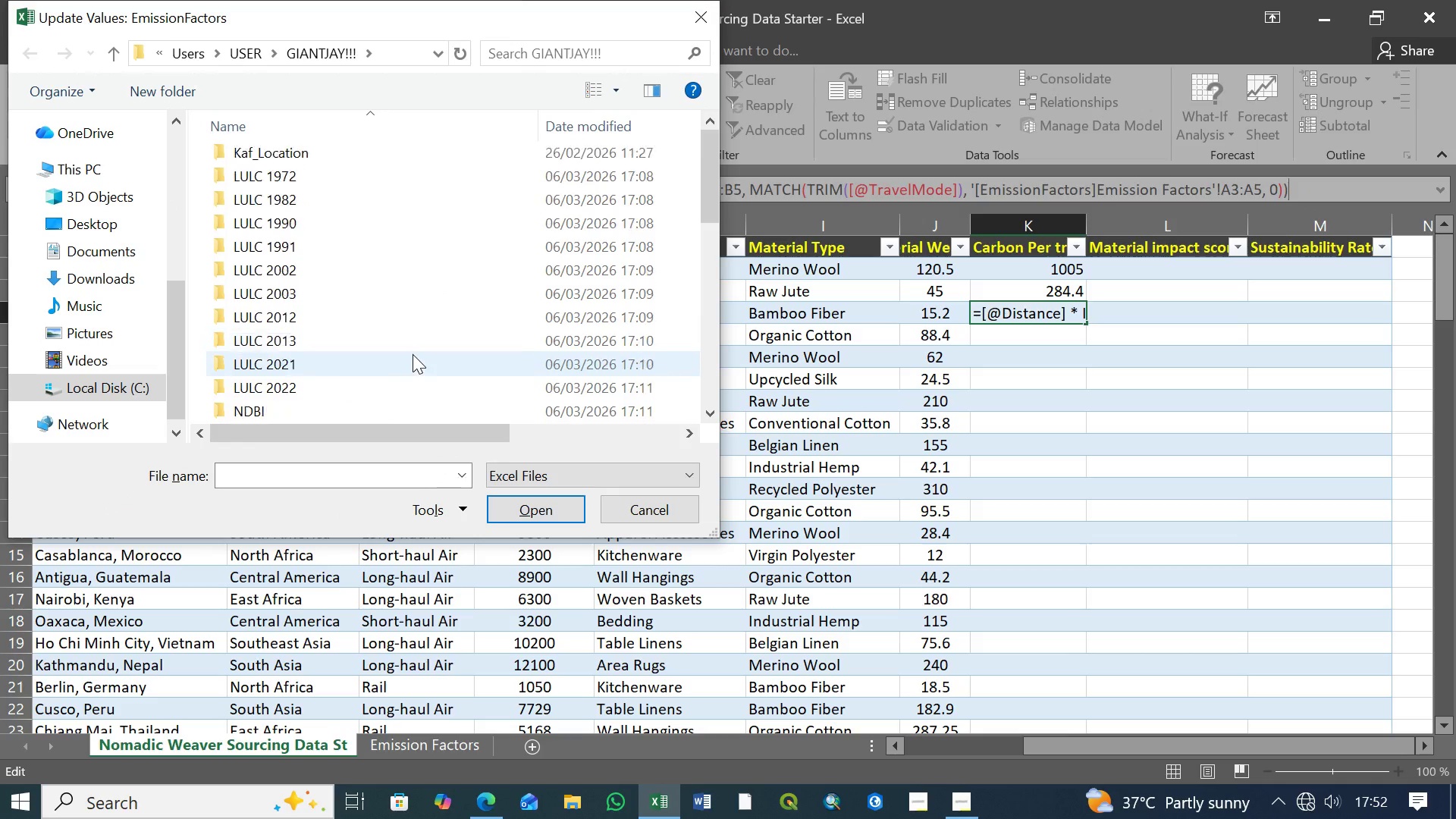 
scroll: coordinate [412, 354], scroll_direction: down, amount: 8.0
 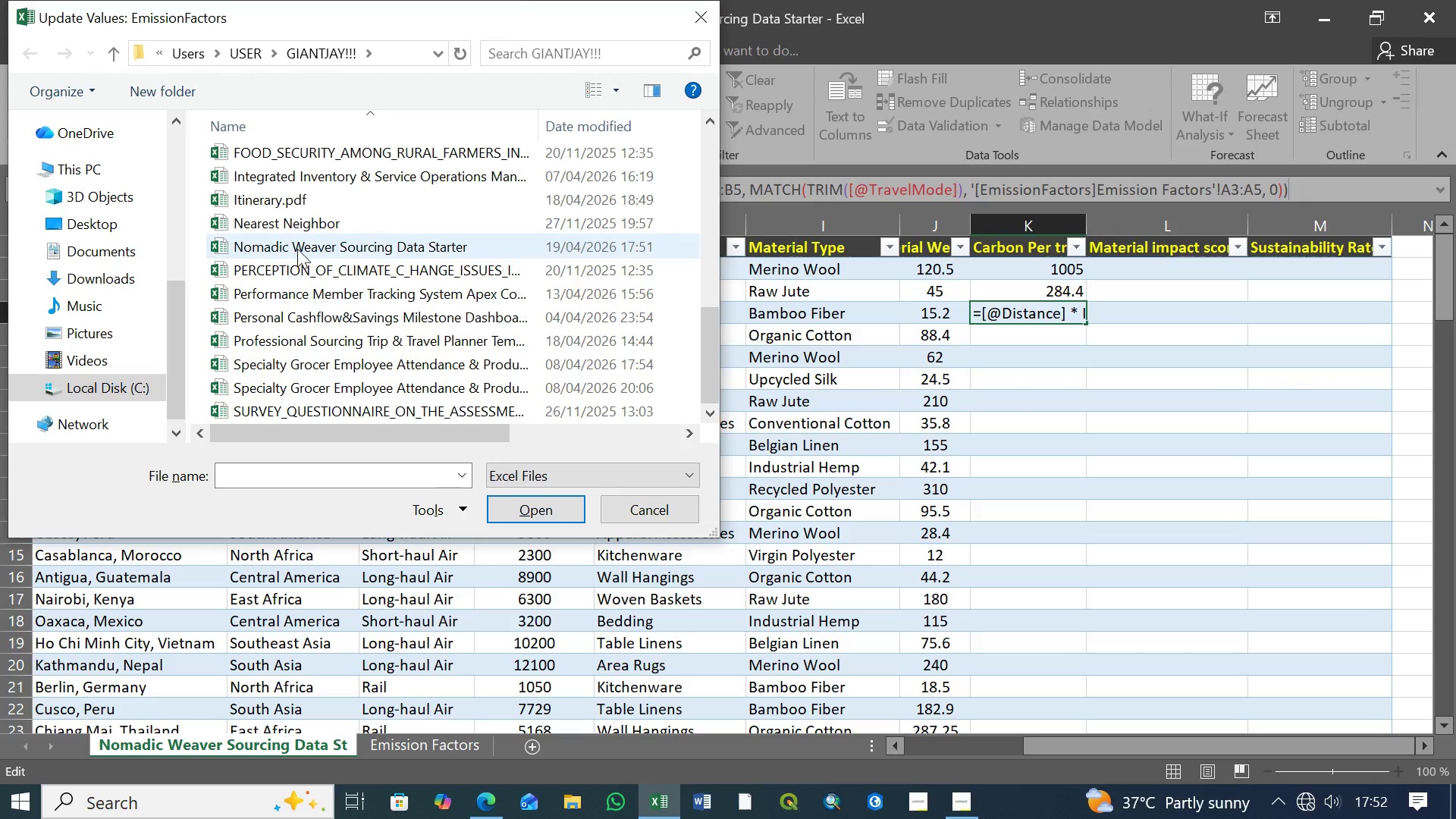 
left_click([297, 249])
 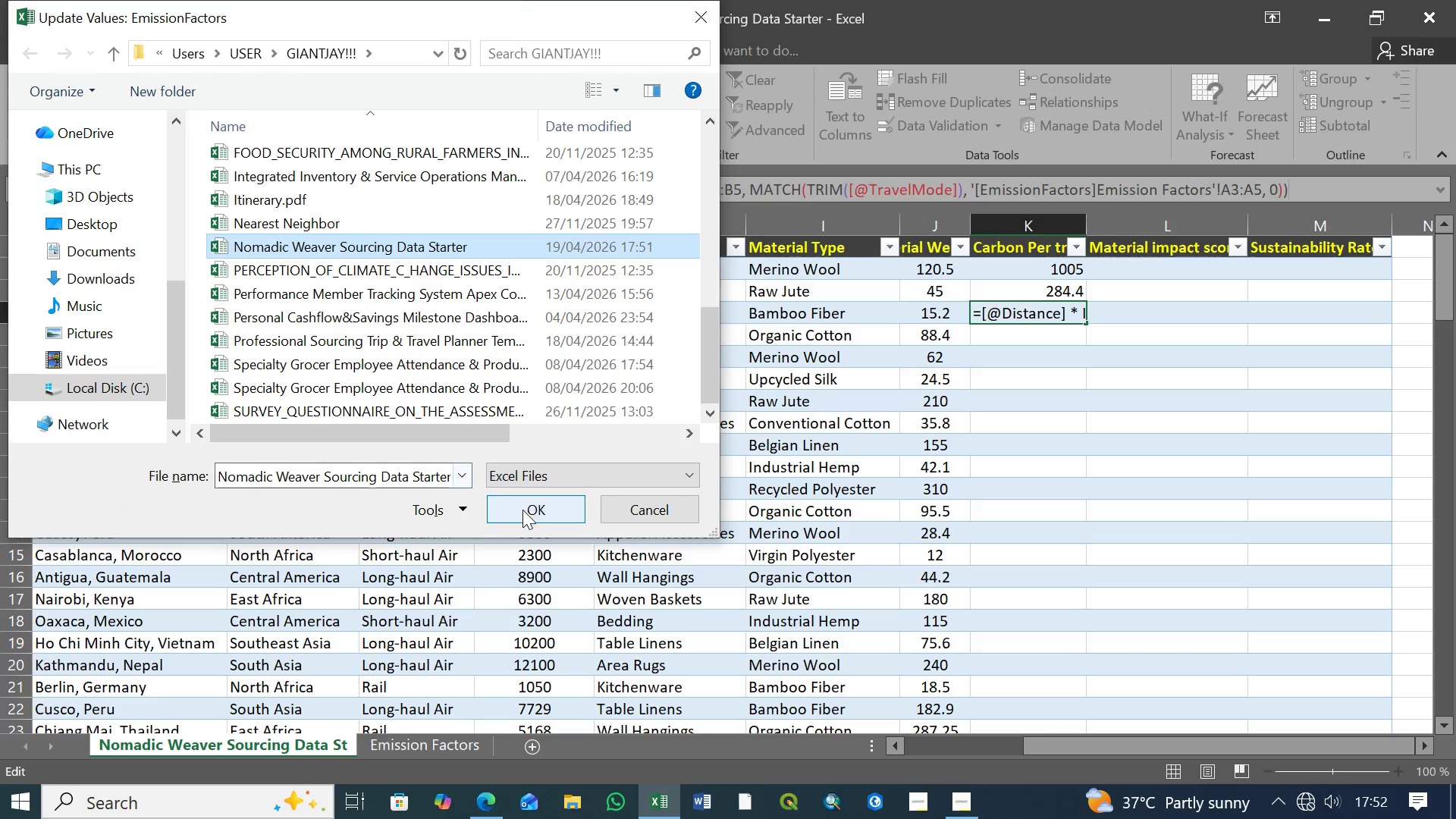 
left_click([522, 510])
 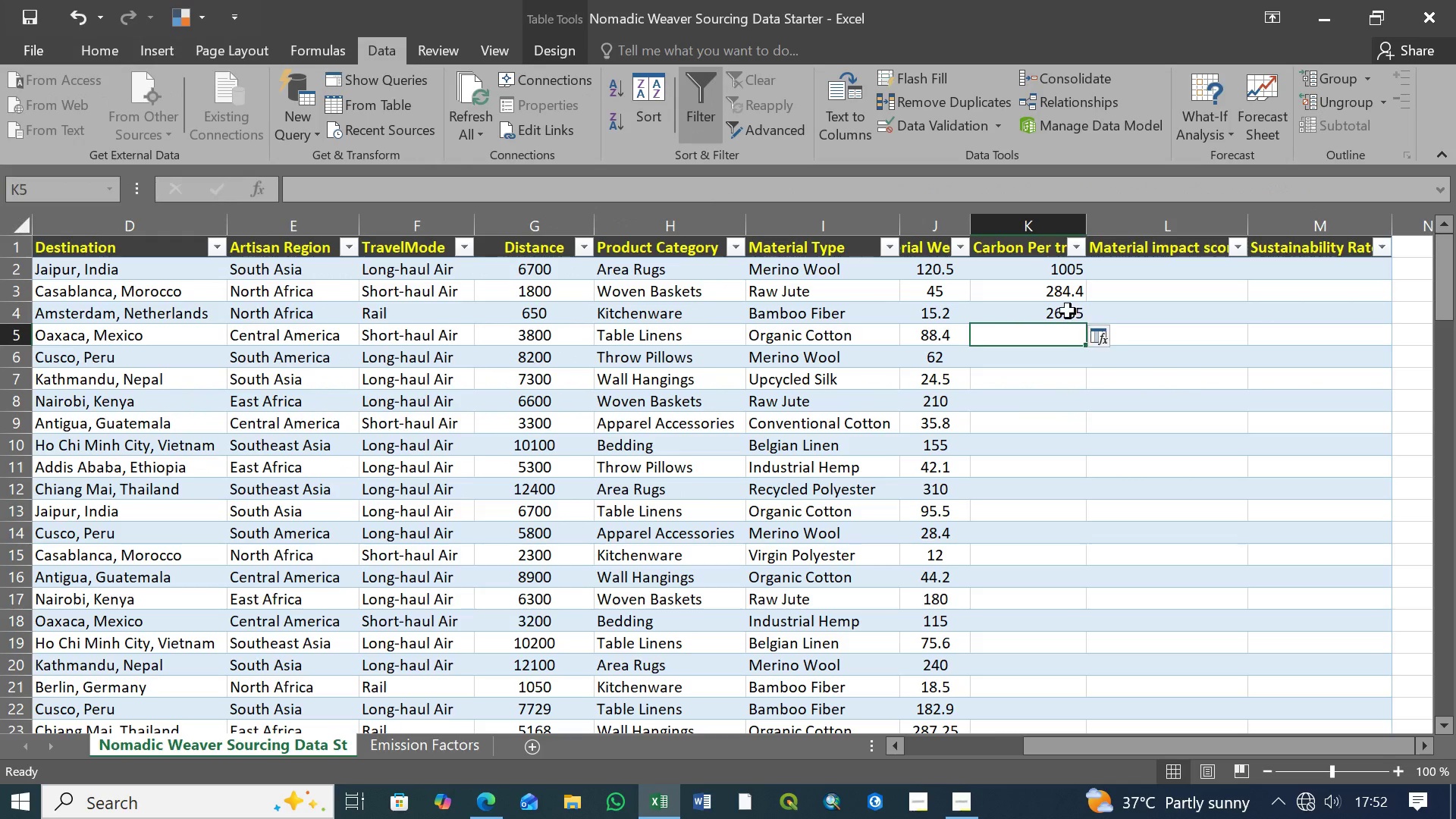 
left_click([1068, 311])
 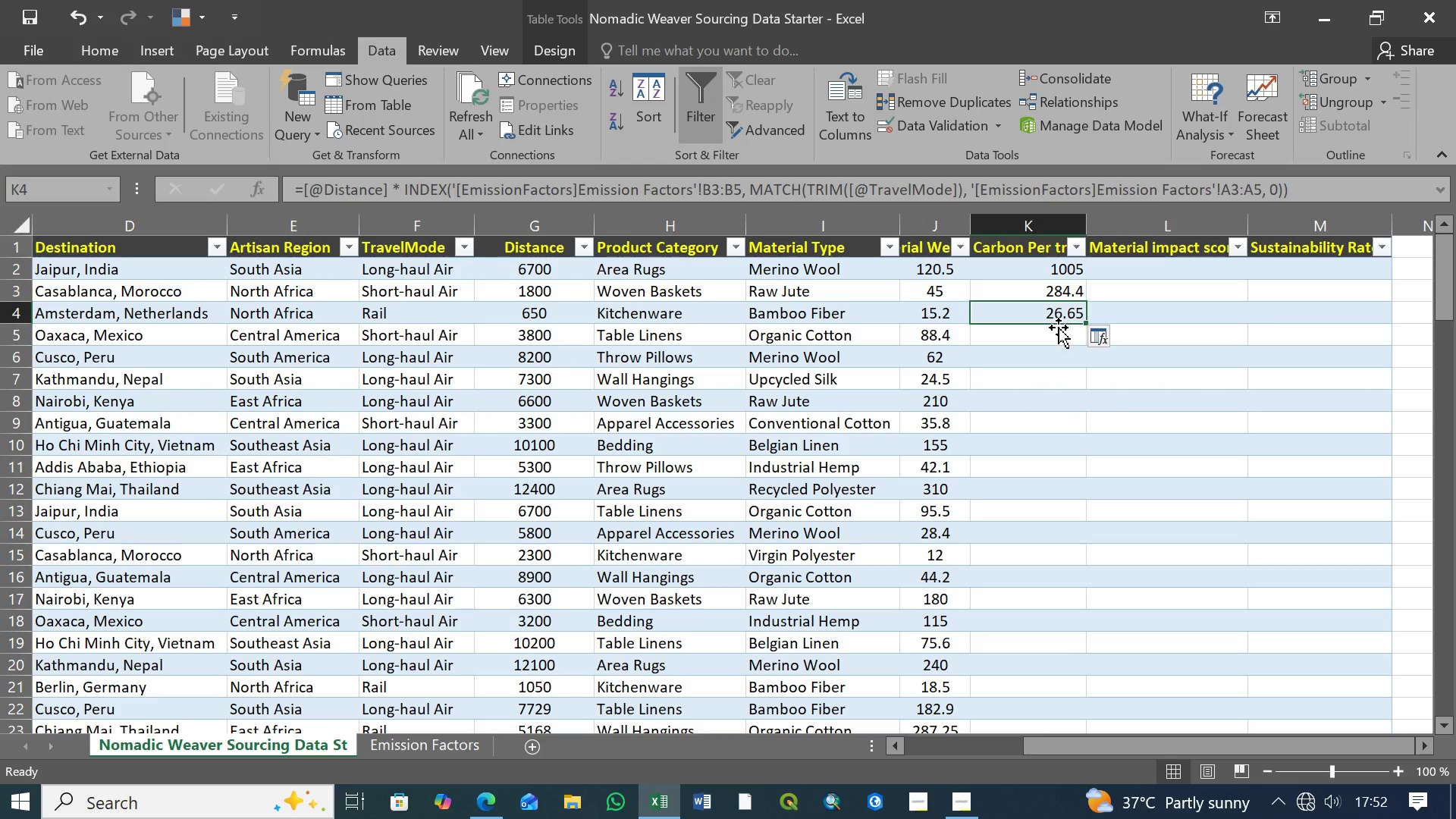 
left_click([1058, 331])
 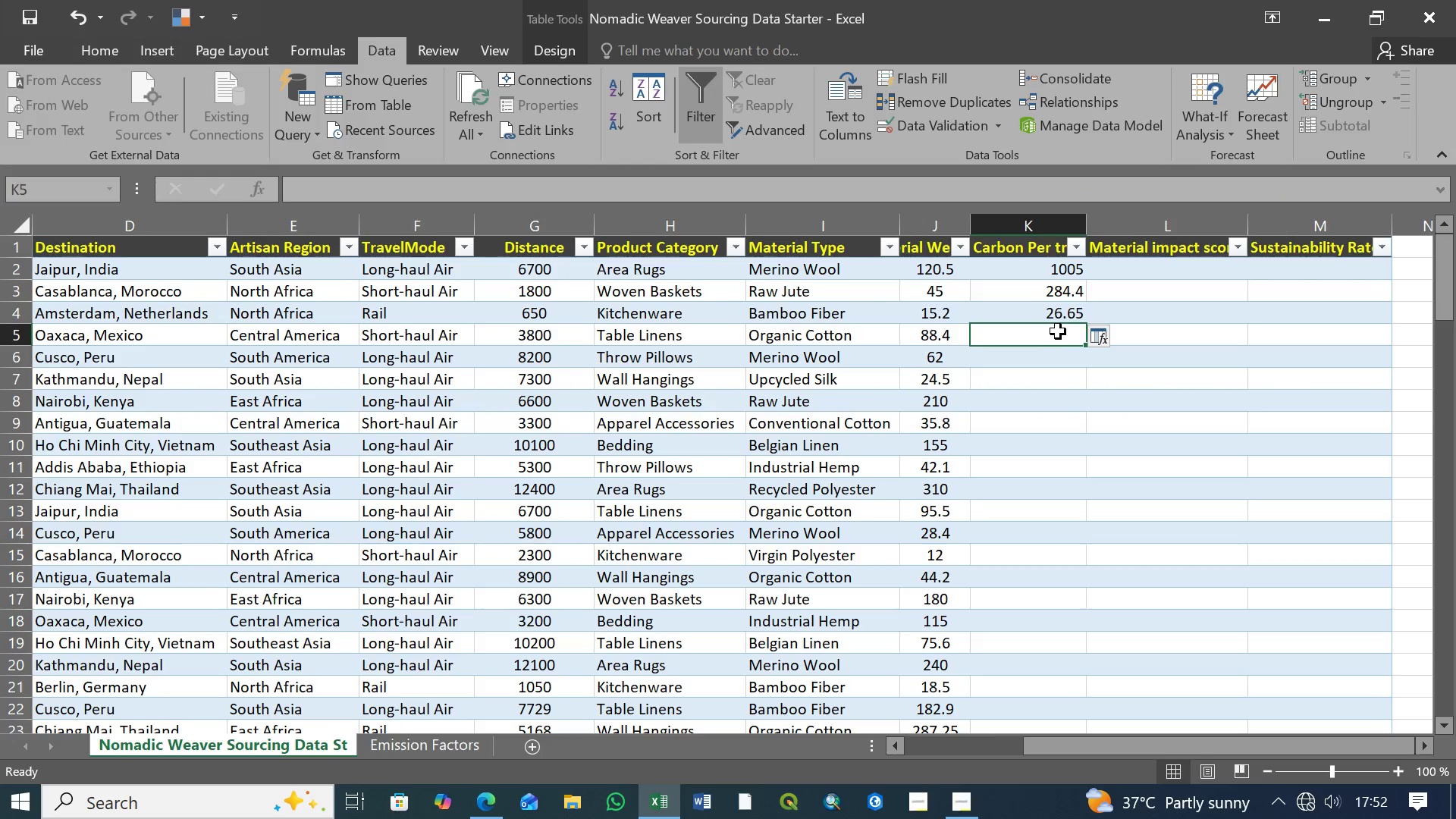 
scroll: coordinate [1043, 467], scroll_direction: down, amount: 39.0
 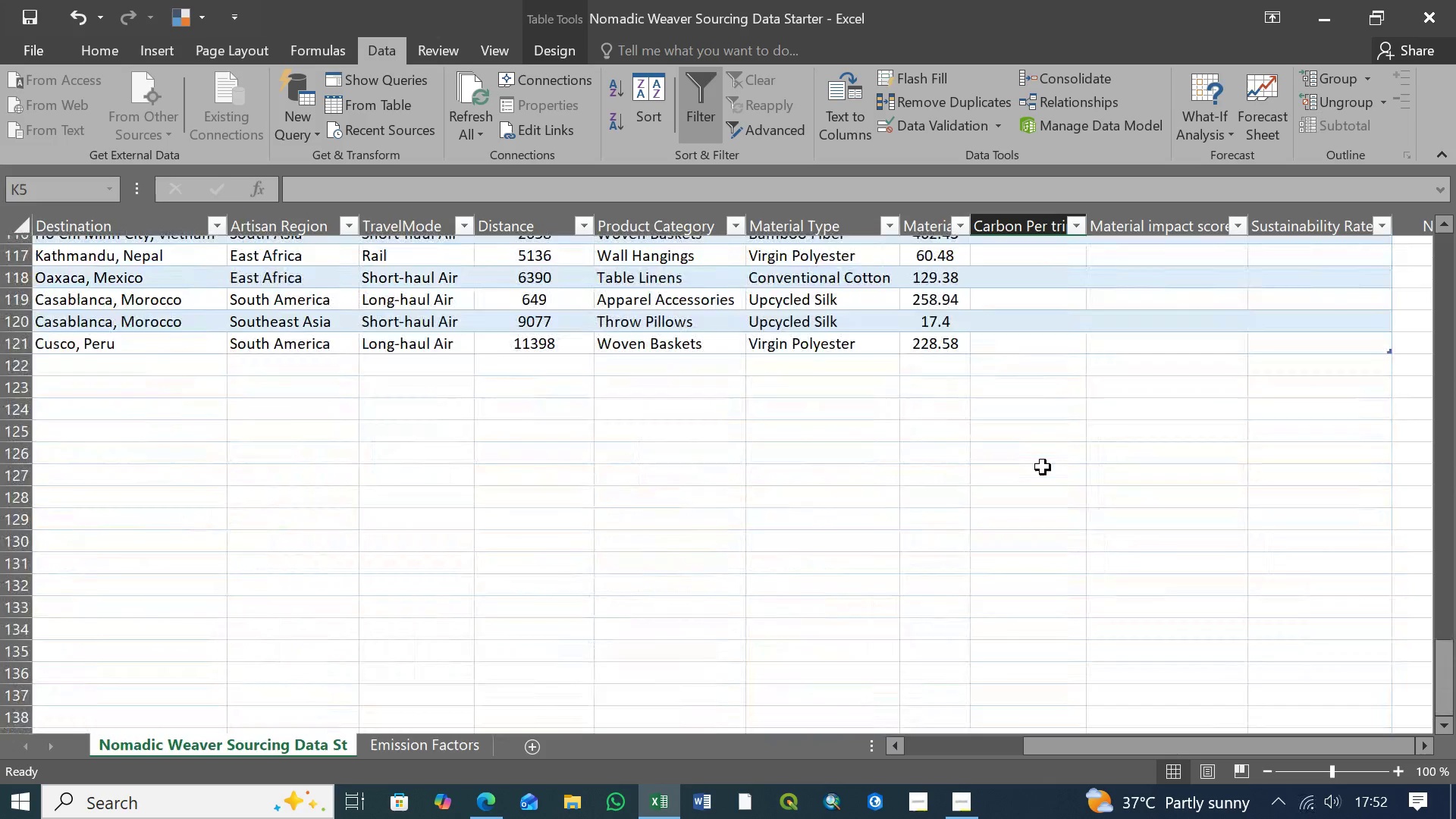 
scroll: coordinate [1043, 467], scroll_direction: up, amount: 2.0
 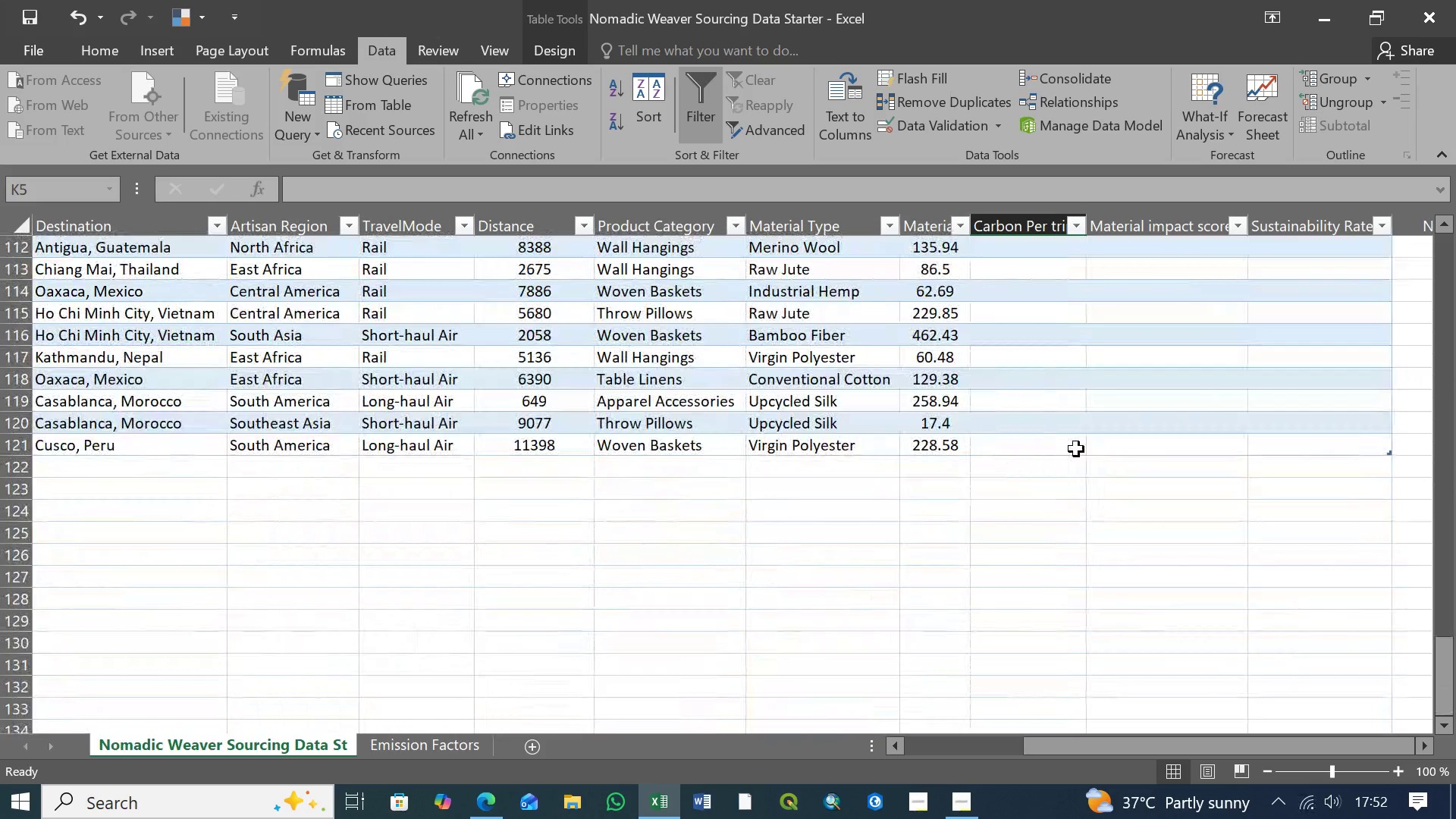 
left_click([1068, 447])
 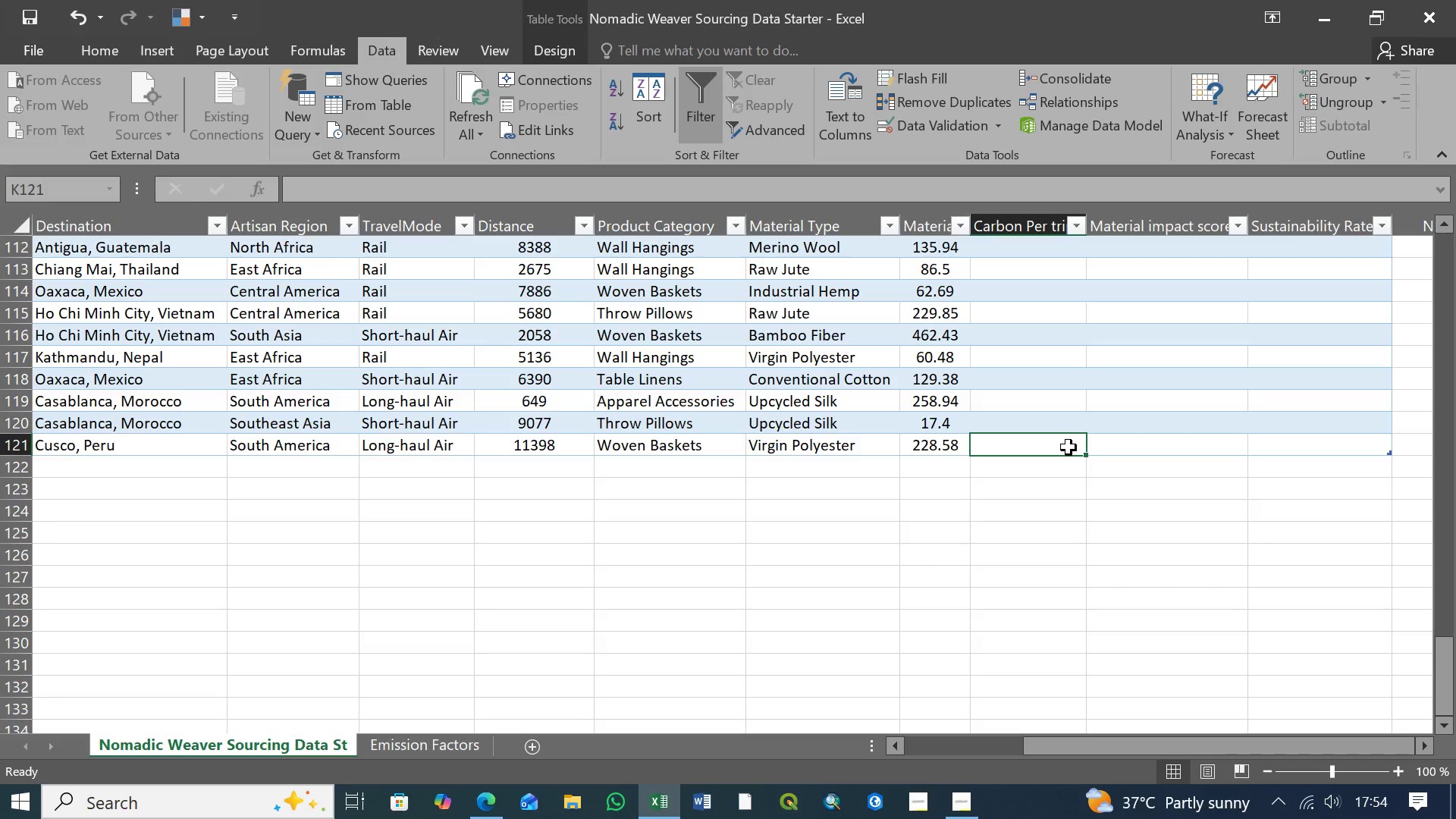 
wait(144.28)
 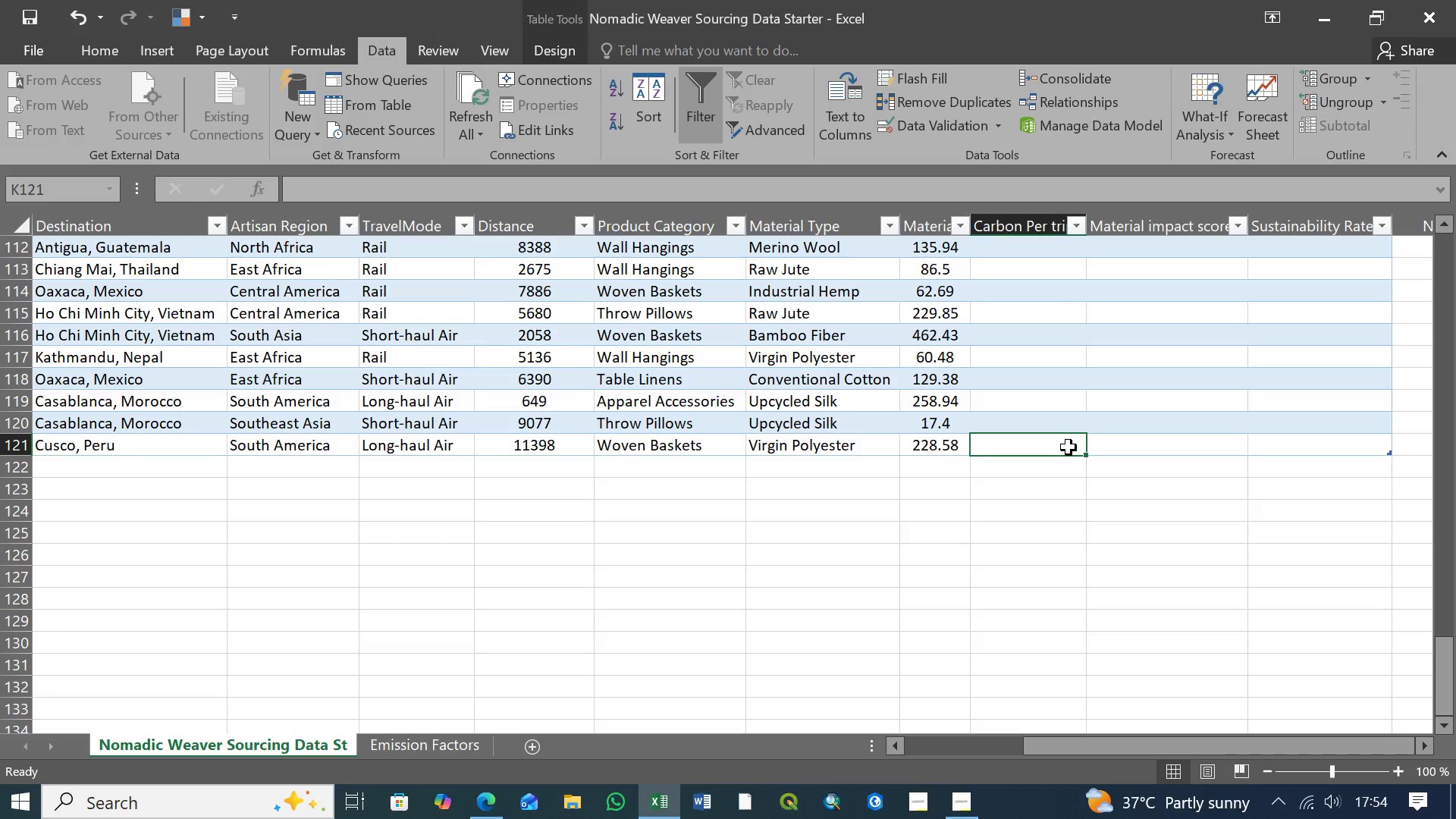 
left_click([449, 742])
 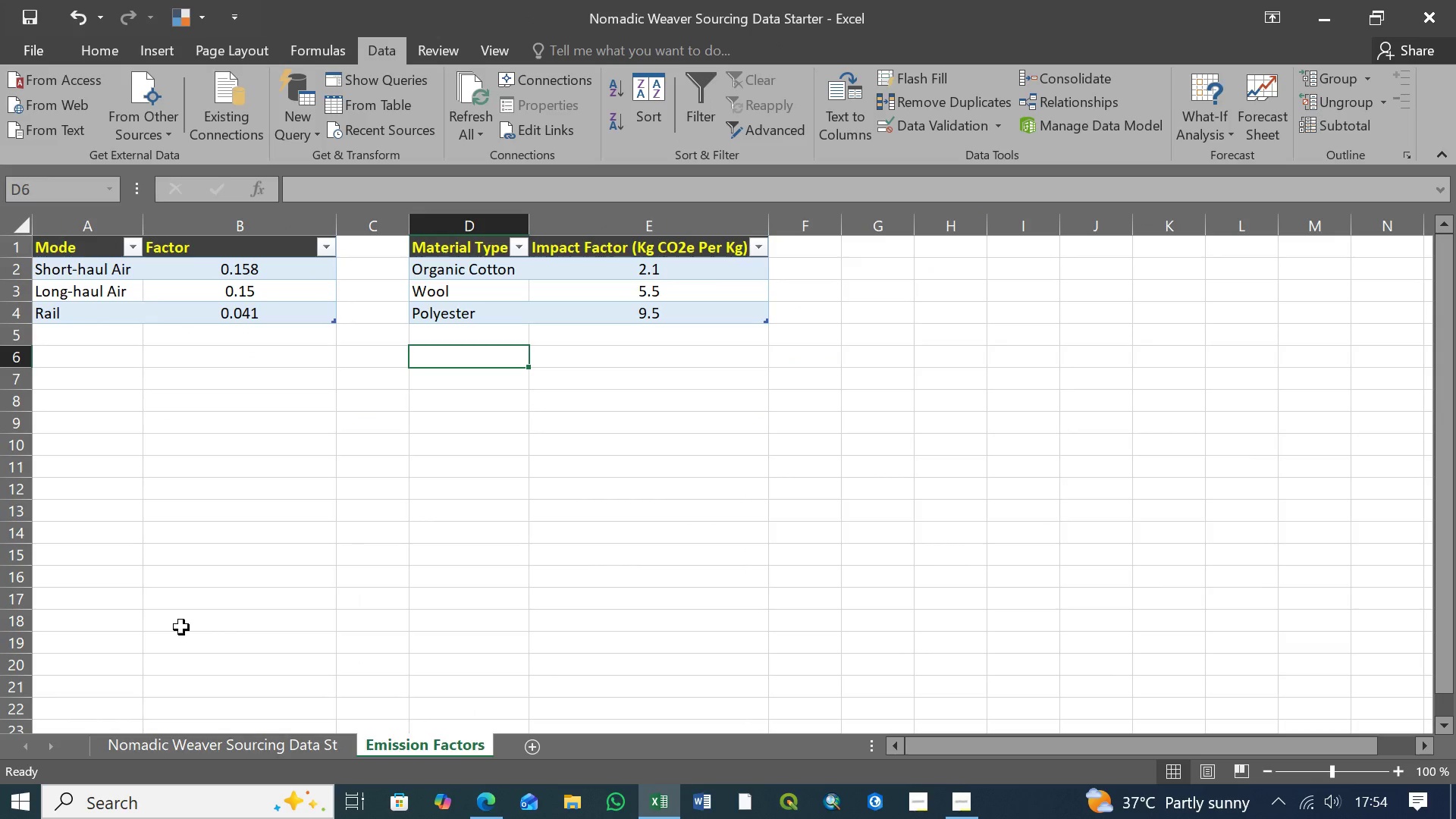 
wait(5.36)
 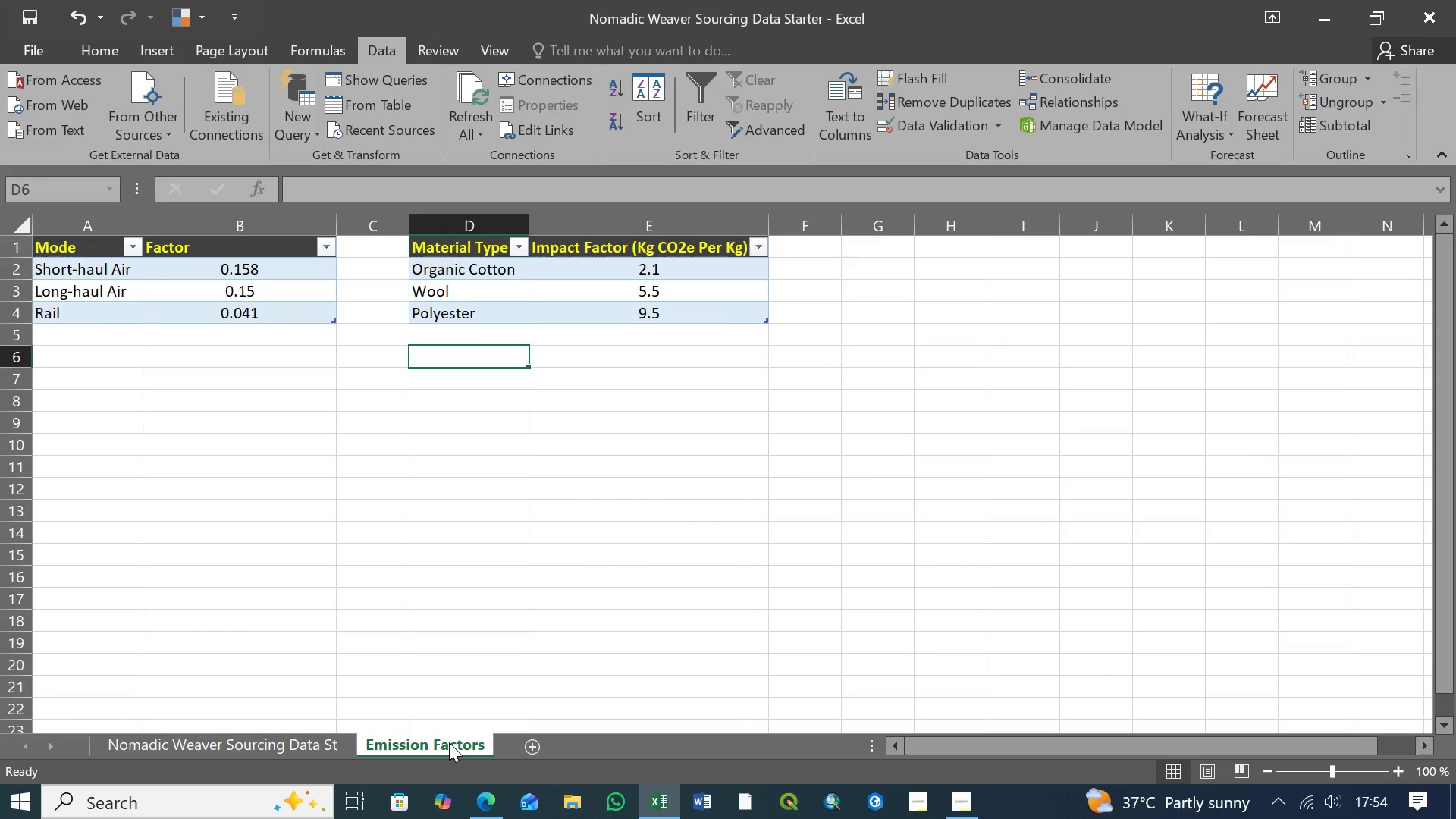 
left_click([124, 285])
 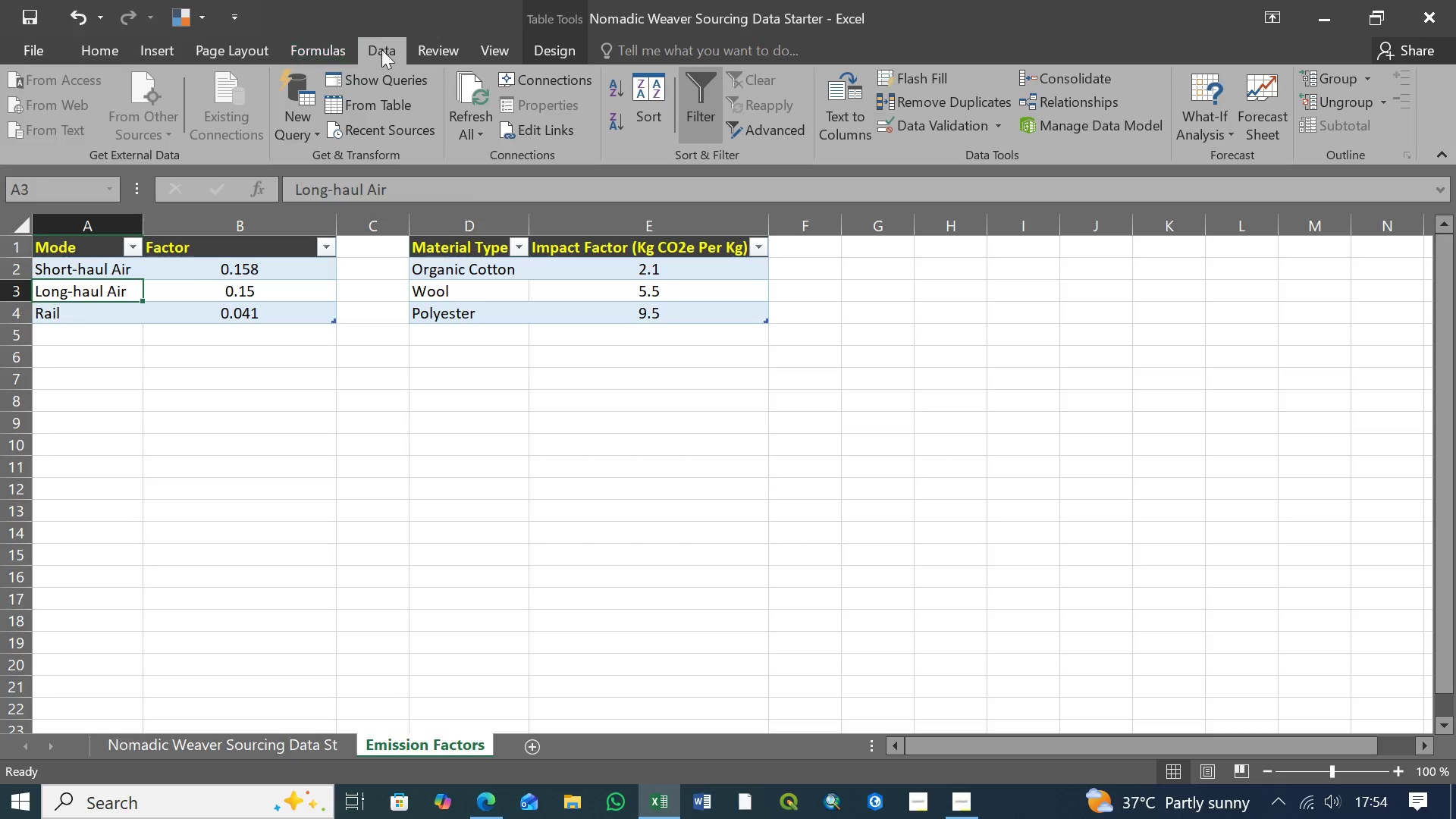 
left_click([486, 52])
 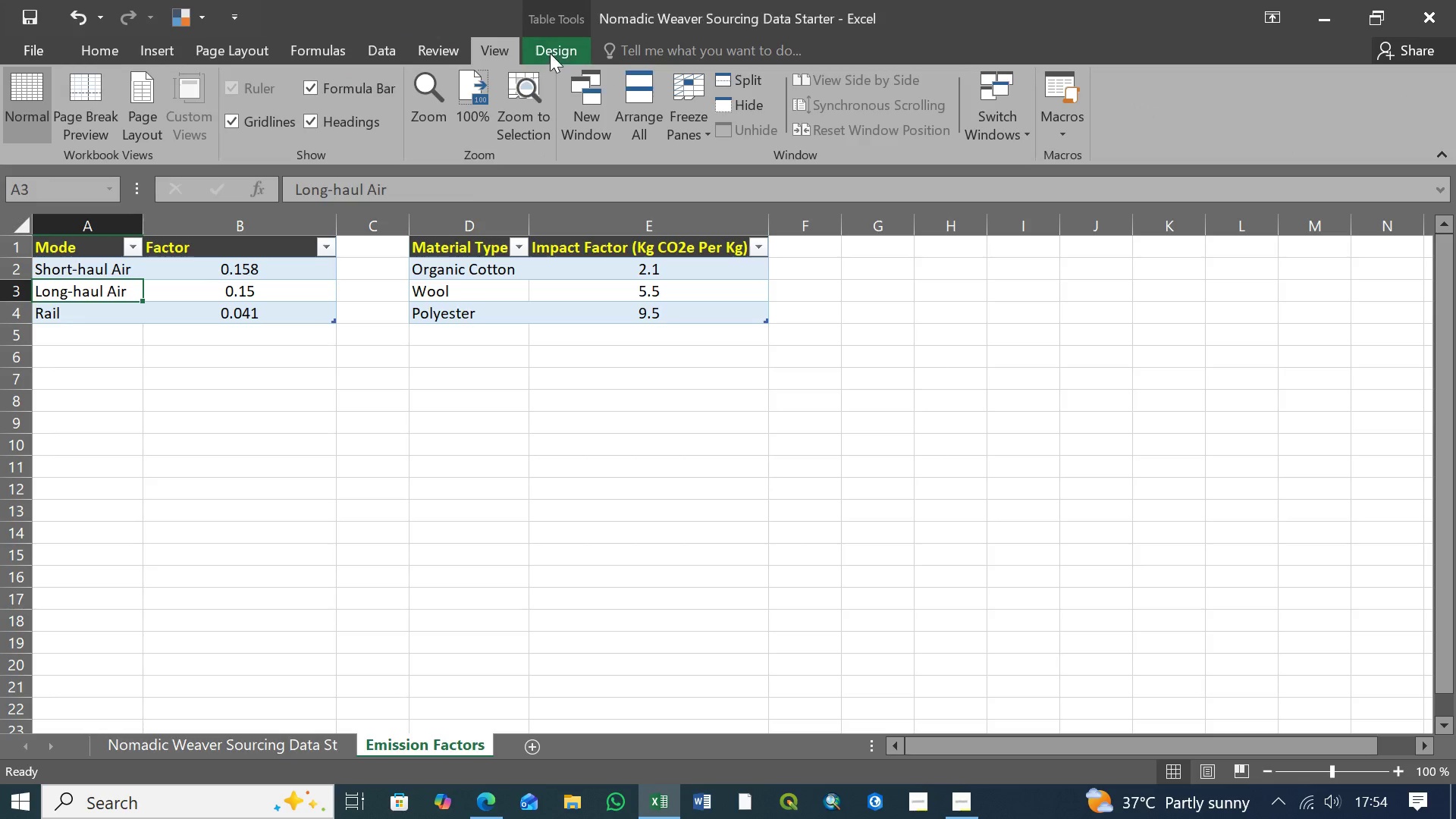 
left_click([551, 51])
 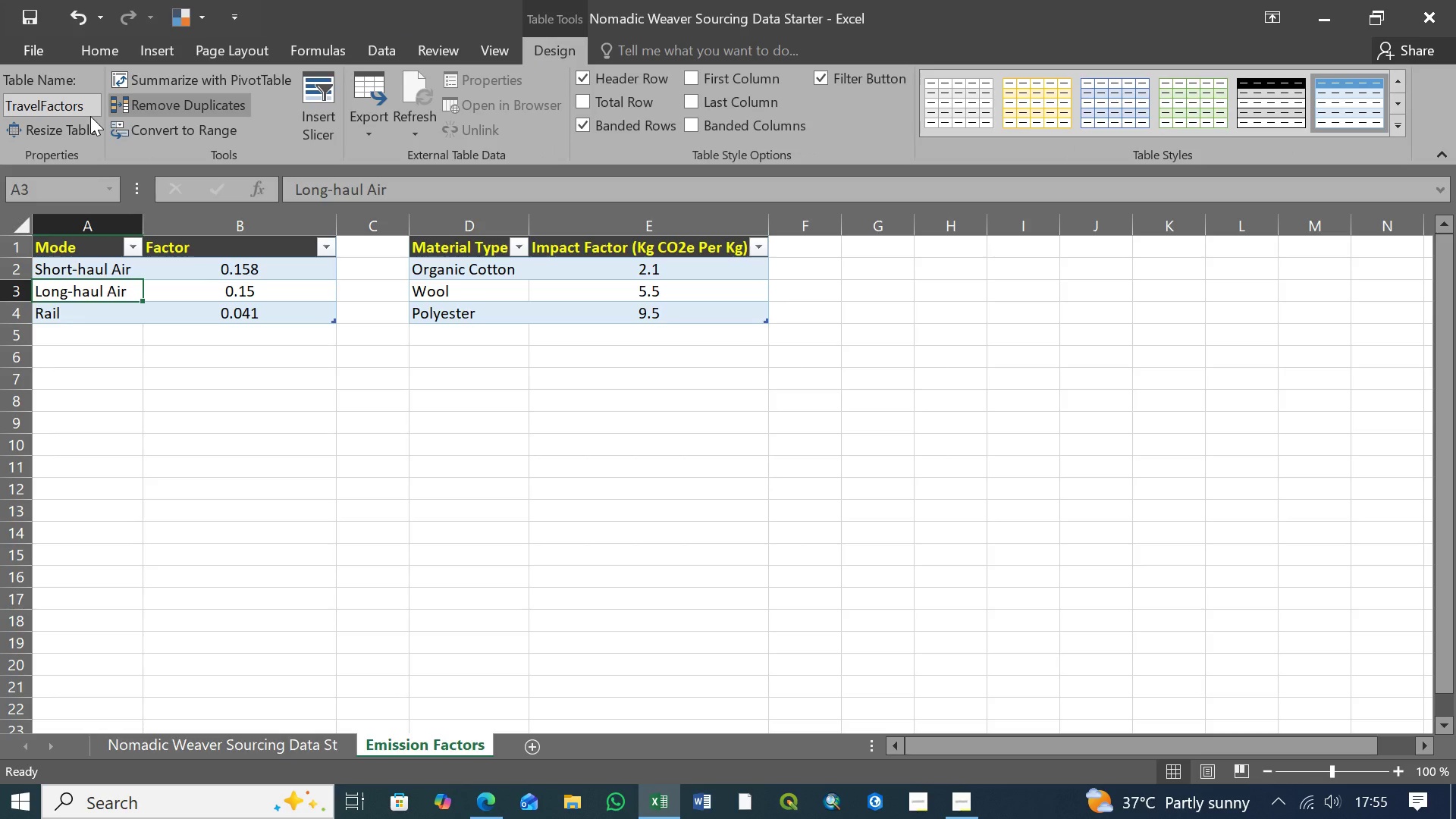 
mouse_move([40, 123])
 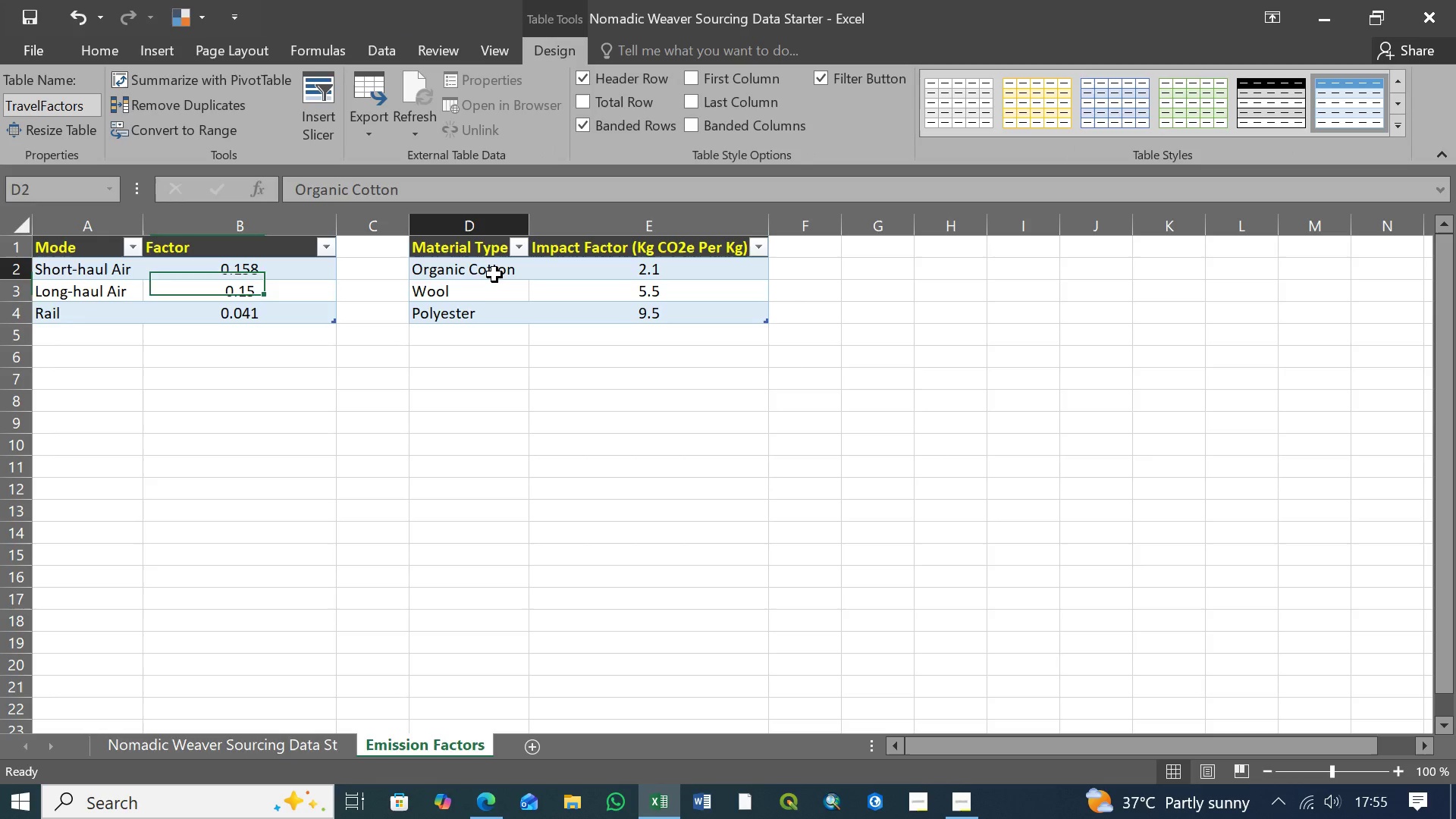 
left_click([494, 275])
 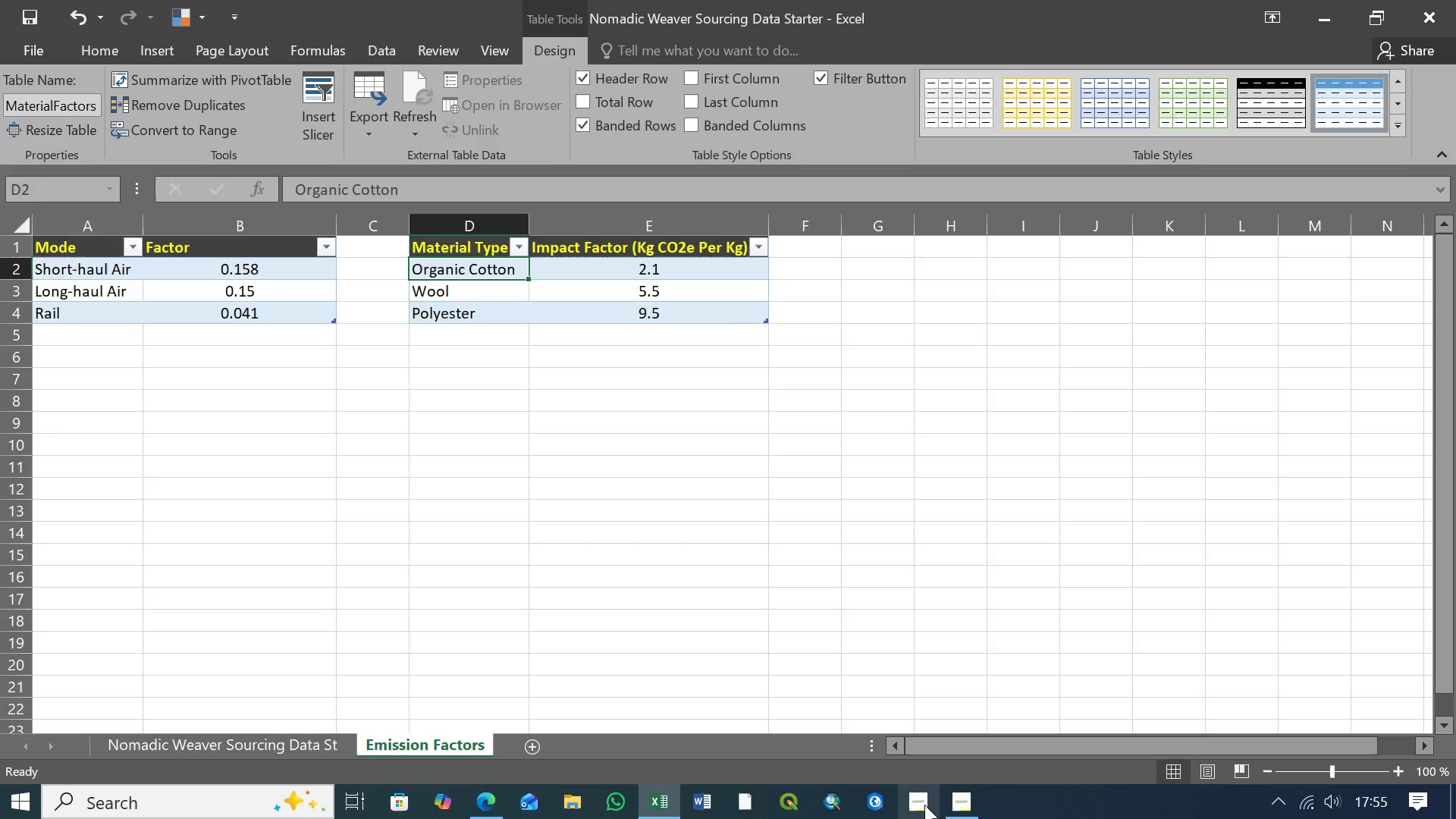 
left_click([961, 805])